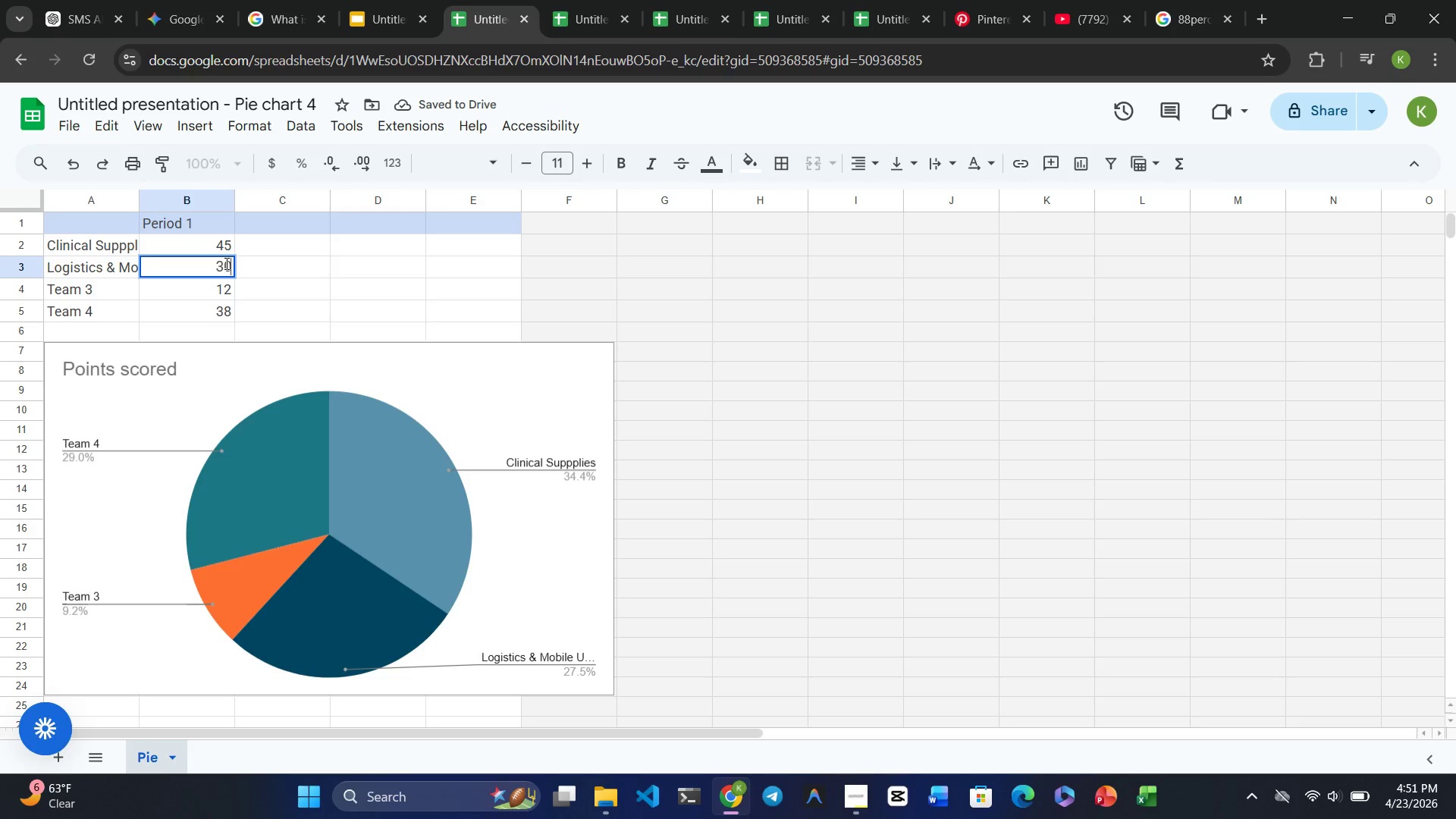 
key(Numpad0)
 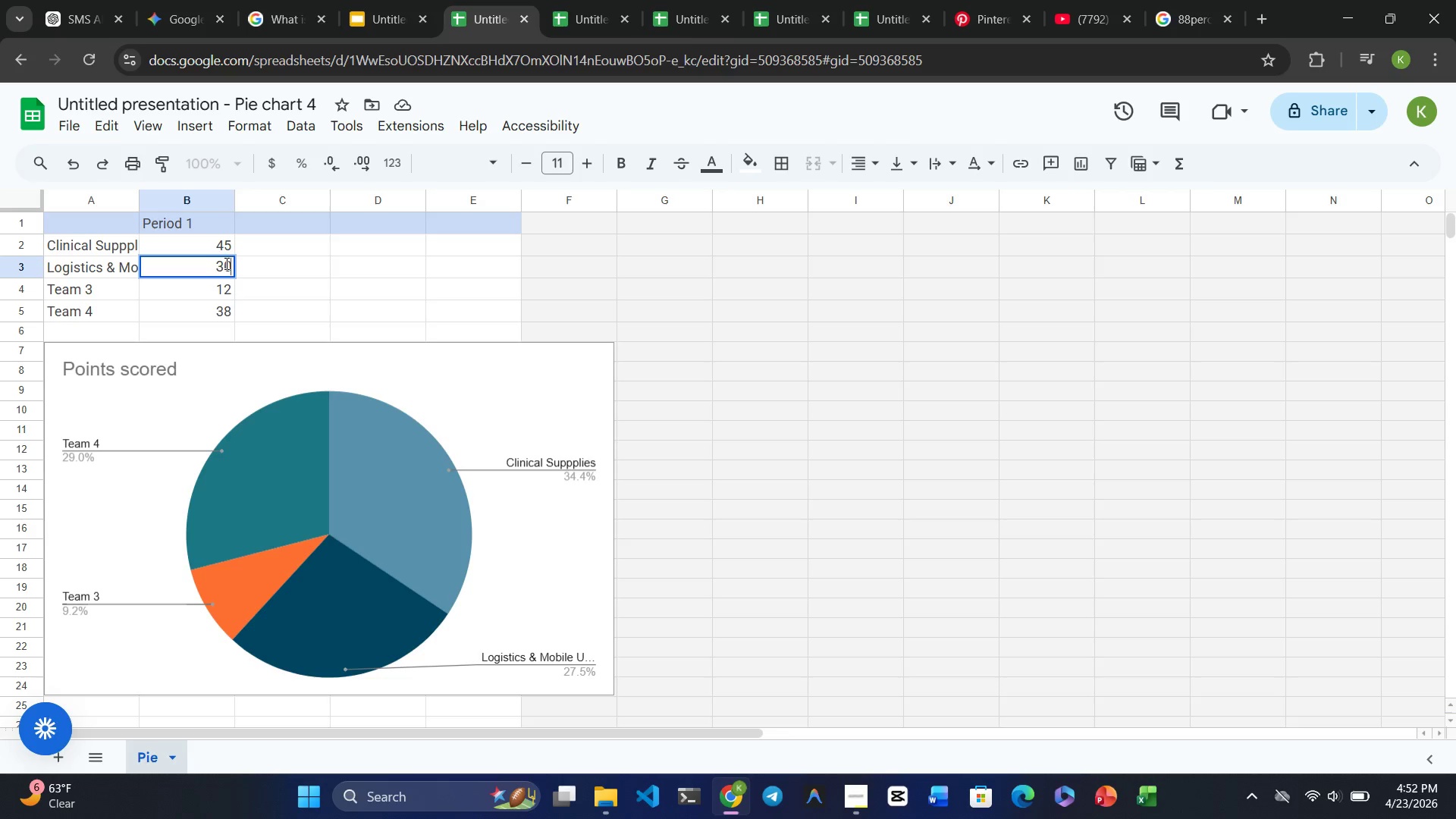 
key(Enter)
 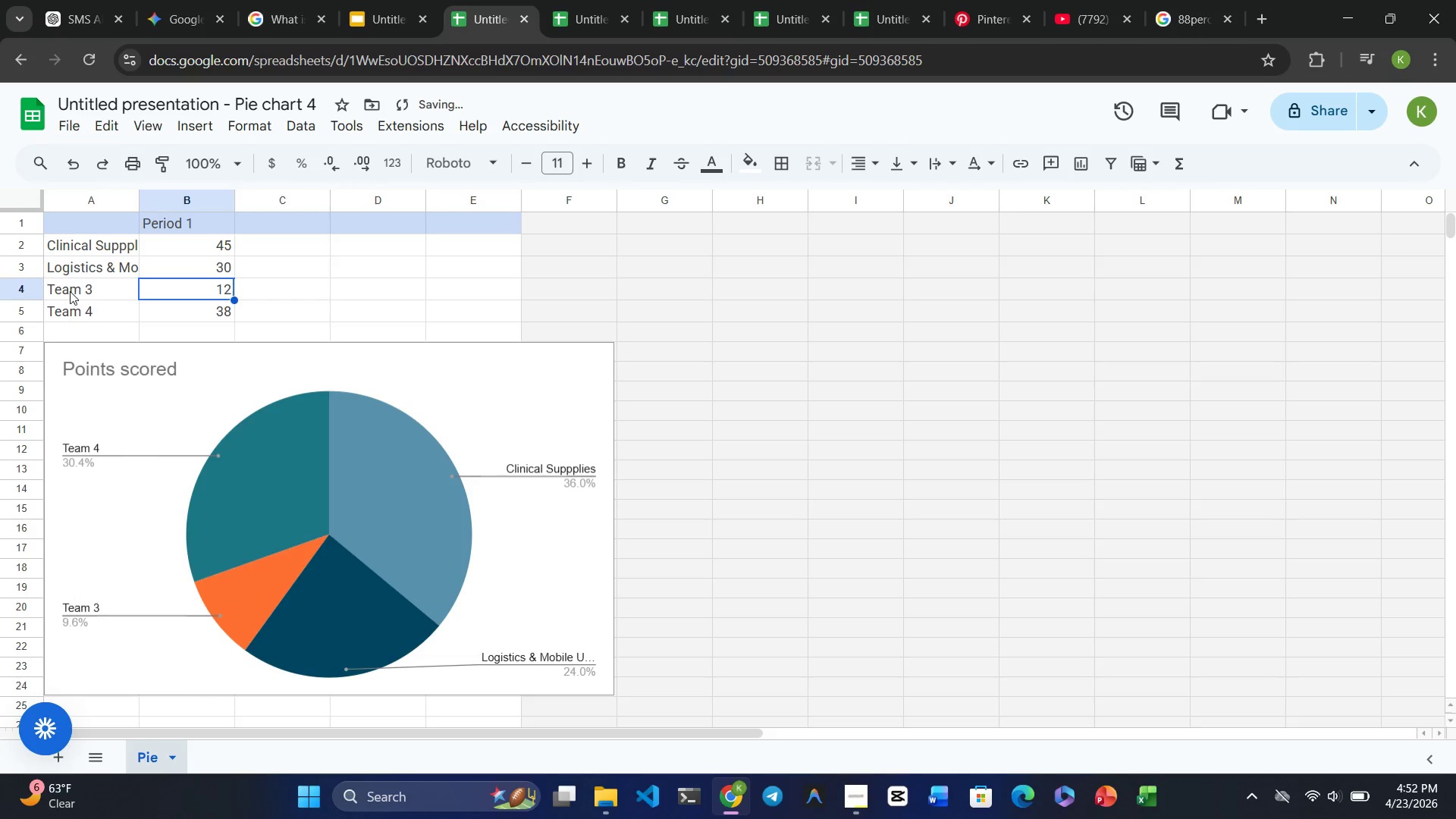 
double_click([70, 291])
 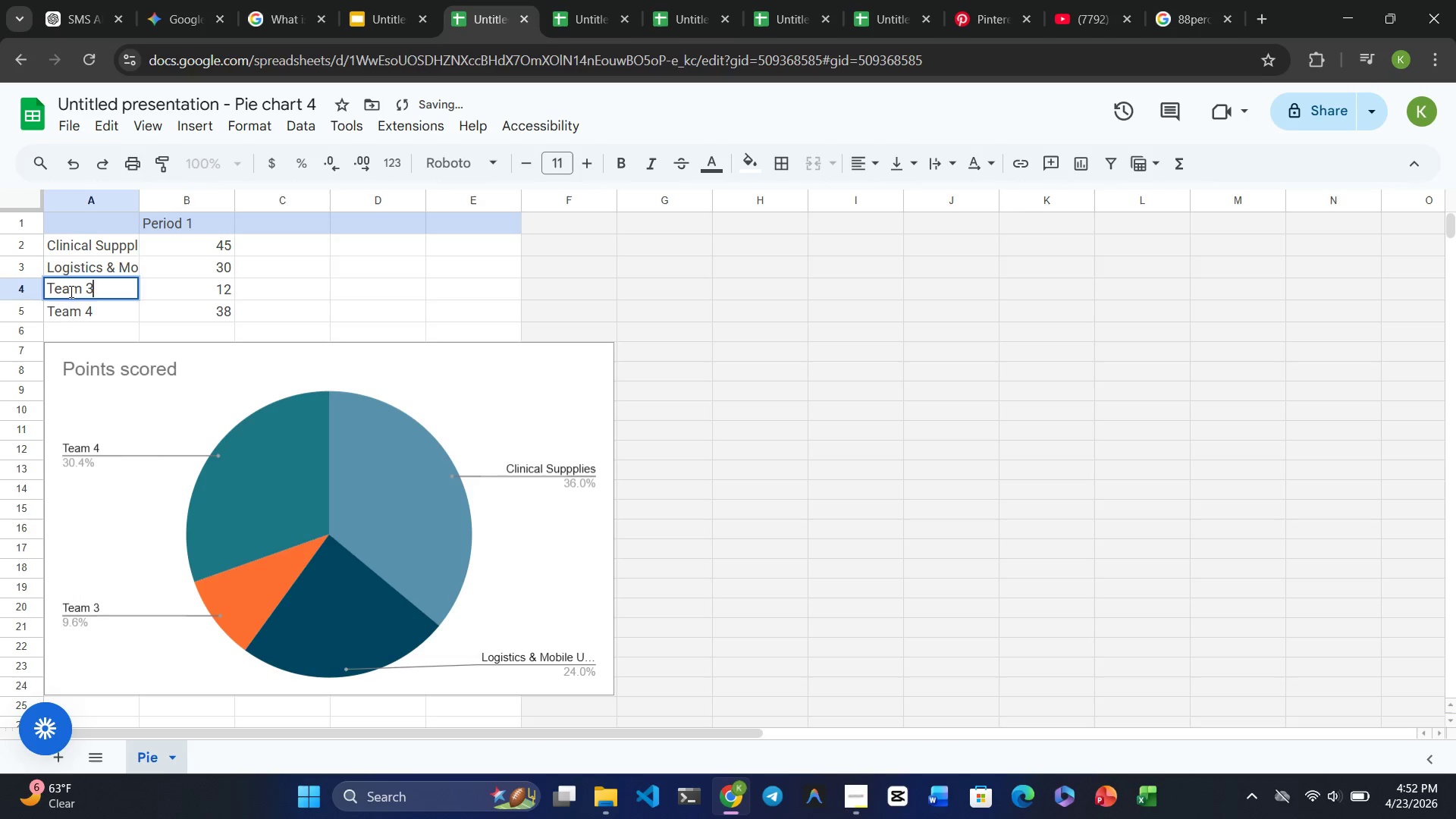 
triple_click([70, 291])
 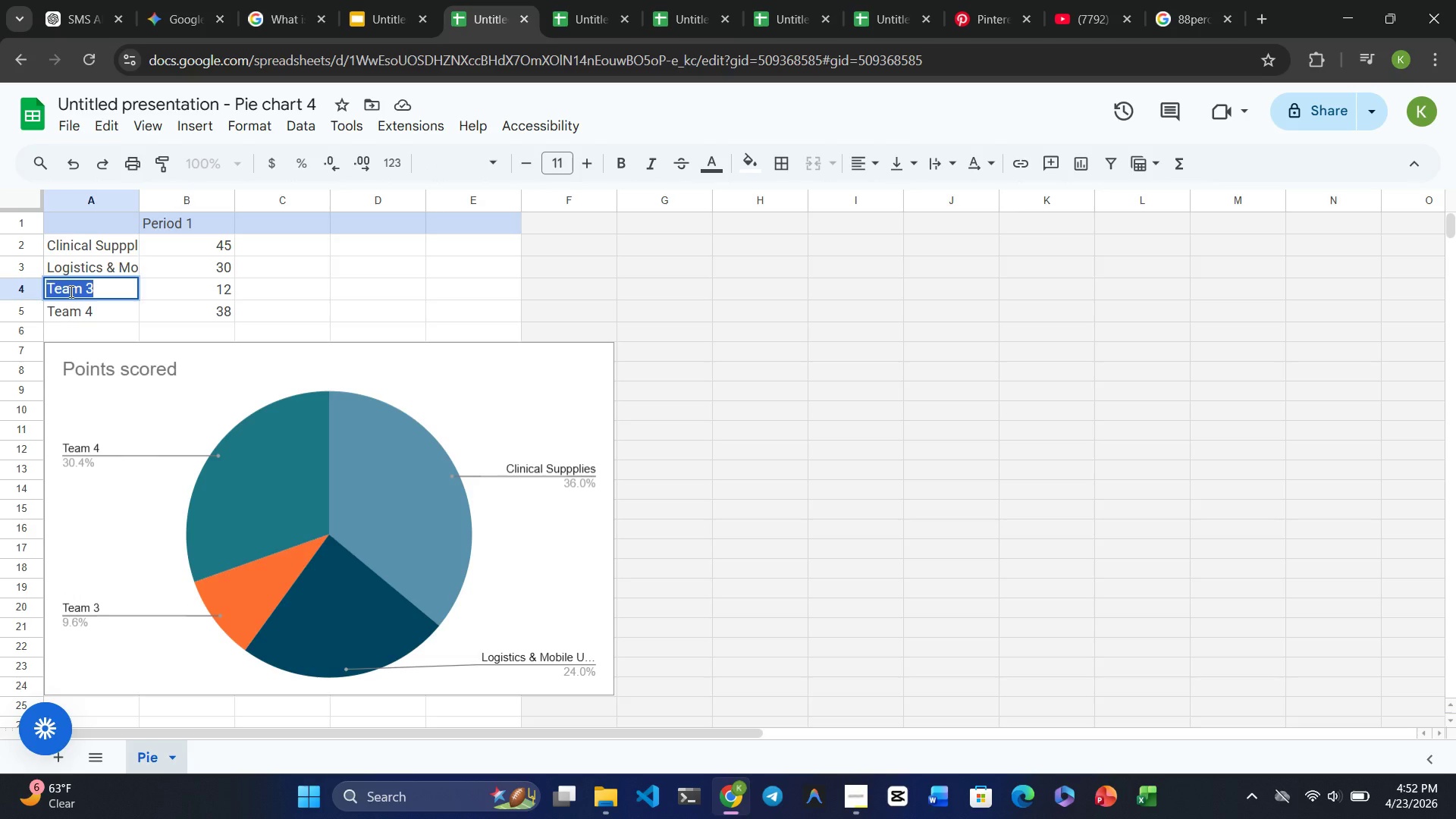 
type(Educational Materials )
 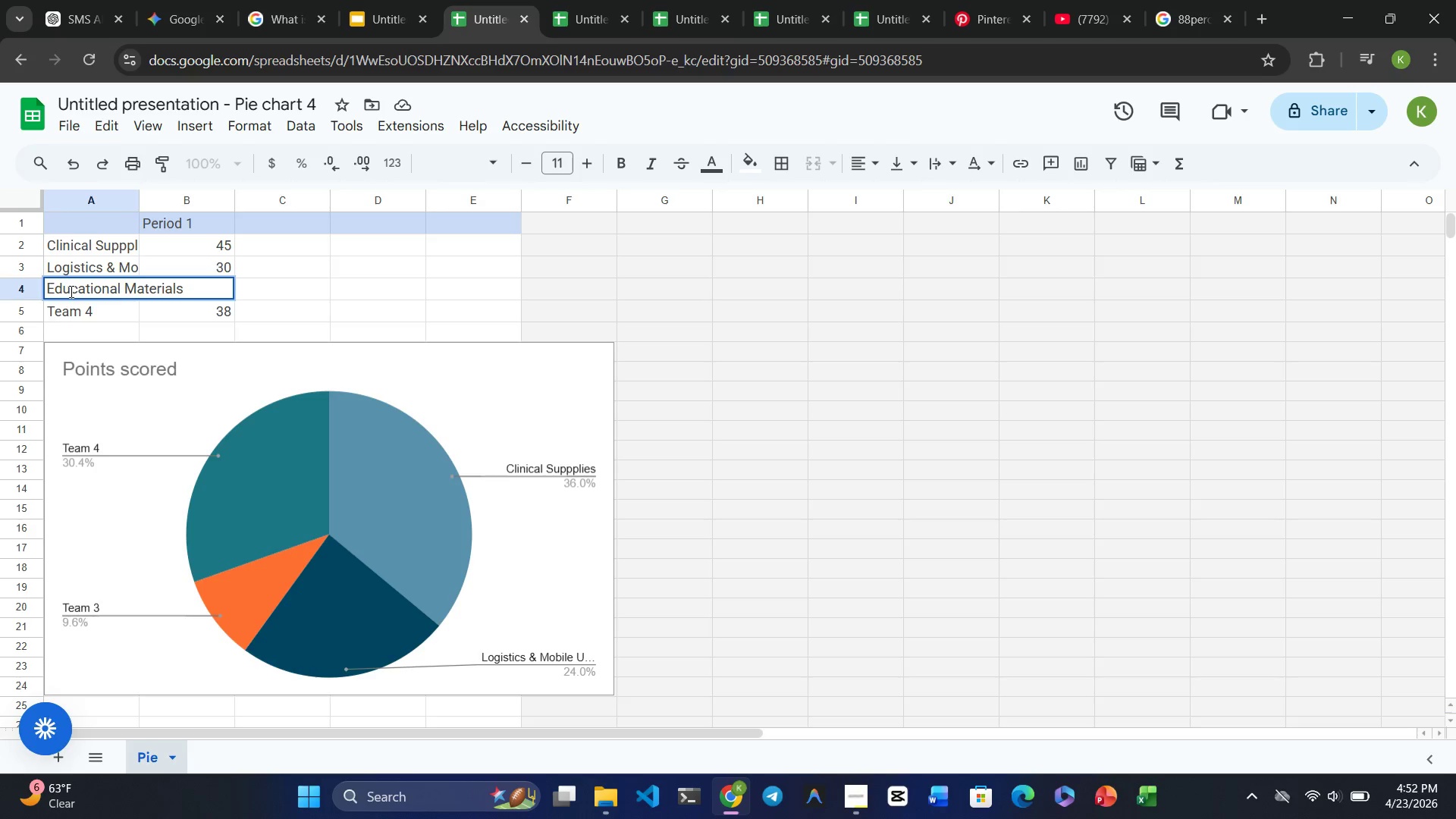 
type(& Staffing)
 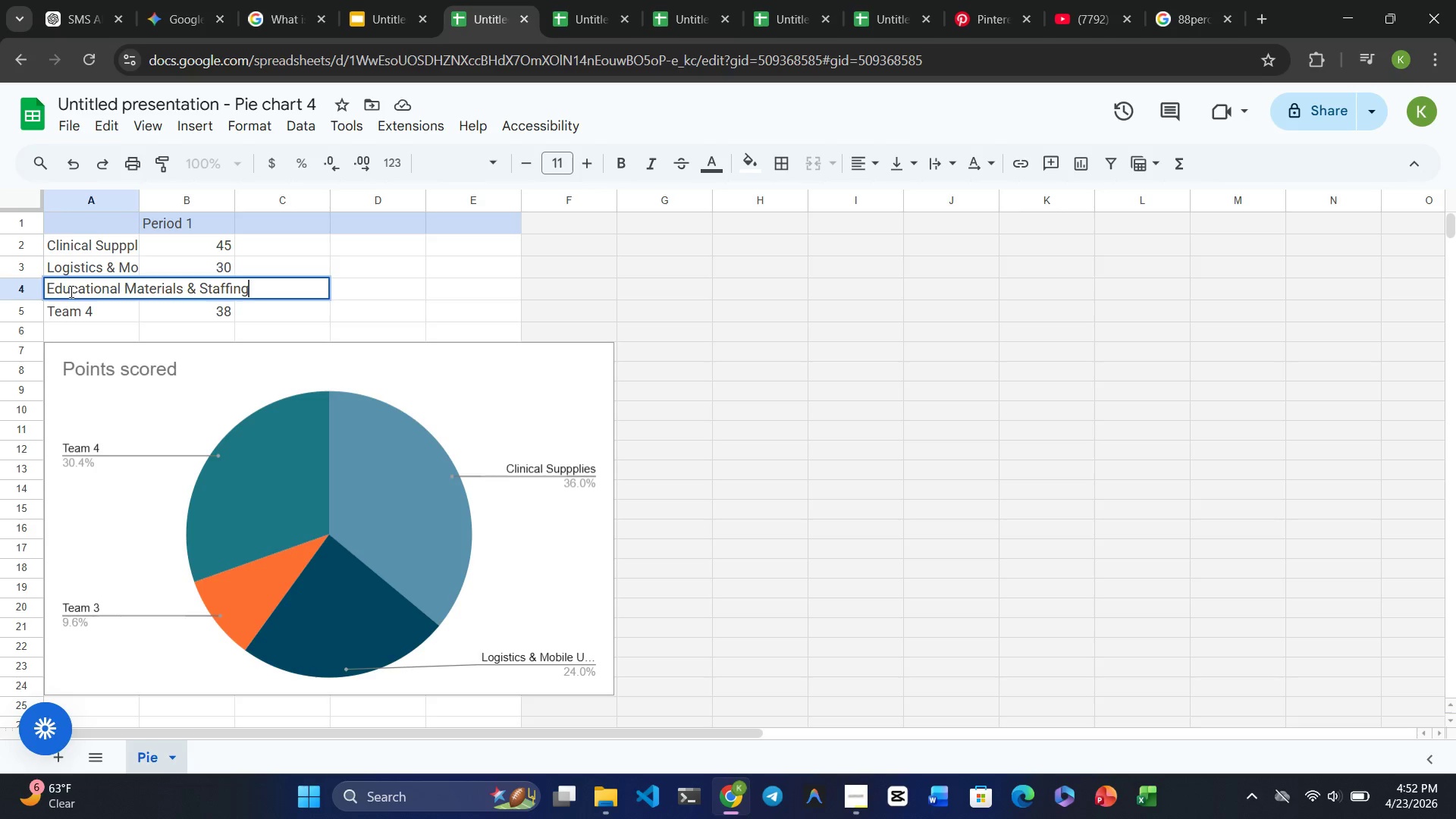 
key(Enter)
 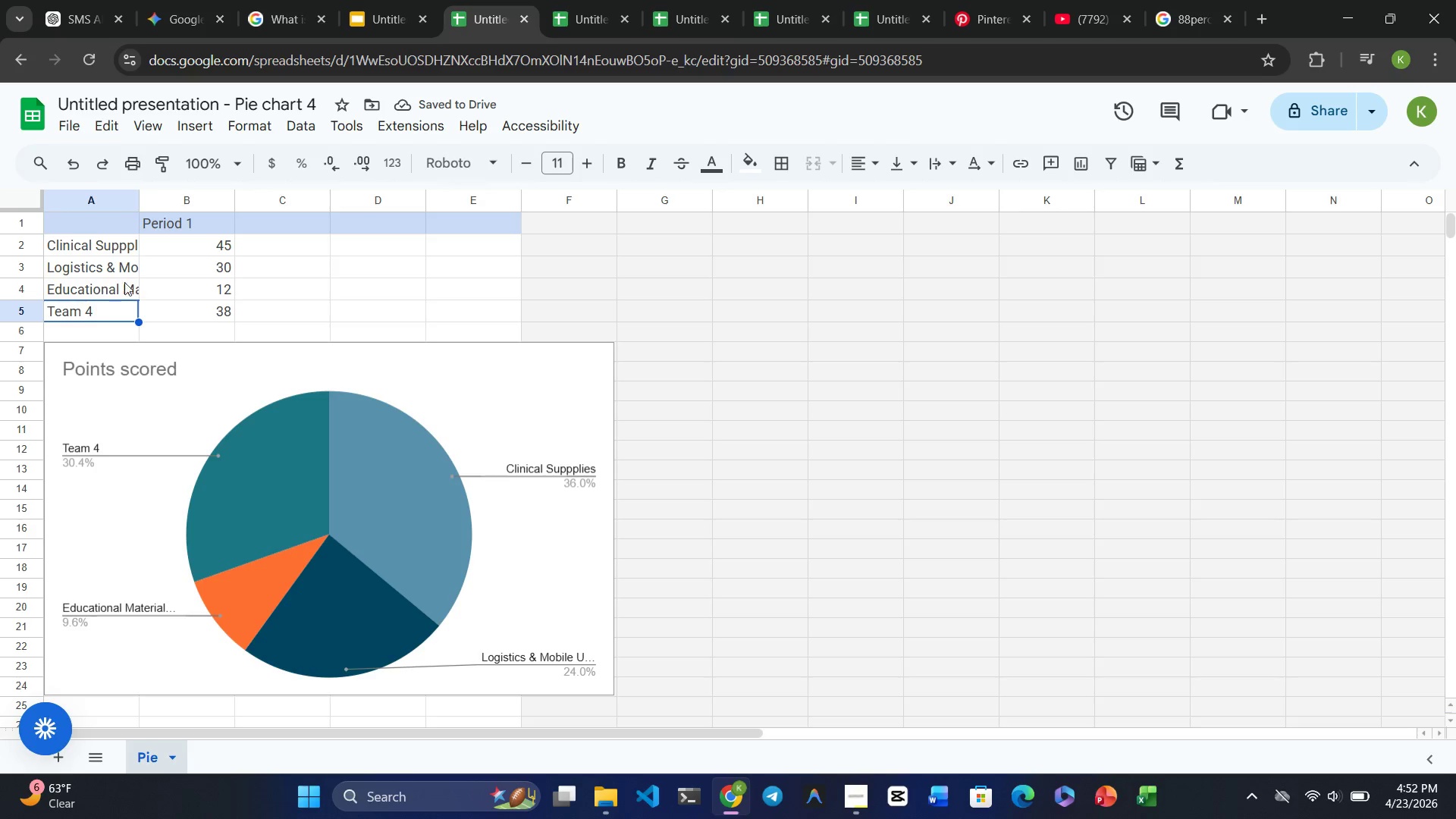 
double_click([224, 287])
 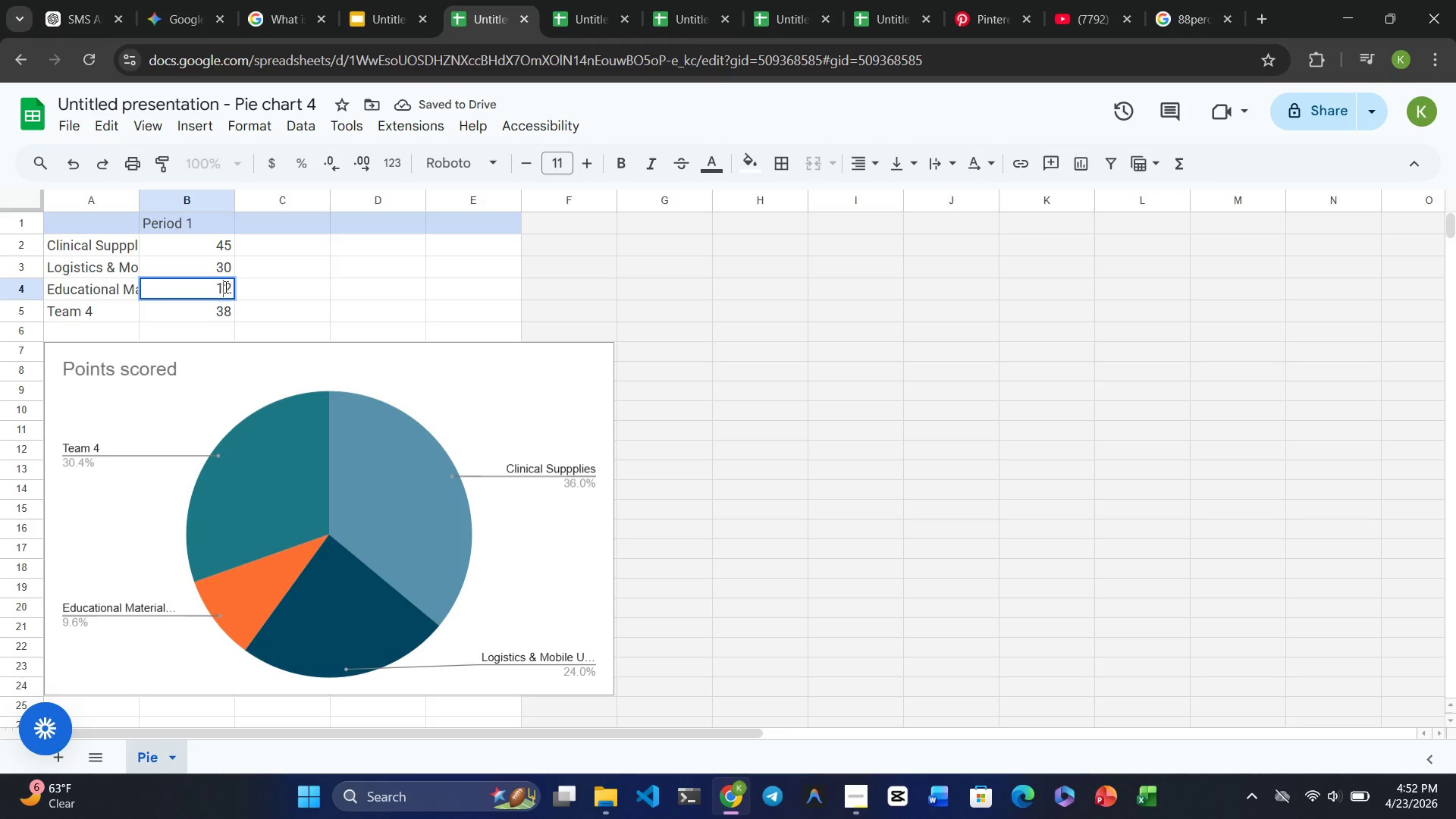 
double_click([224, 287])
 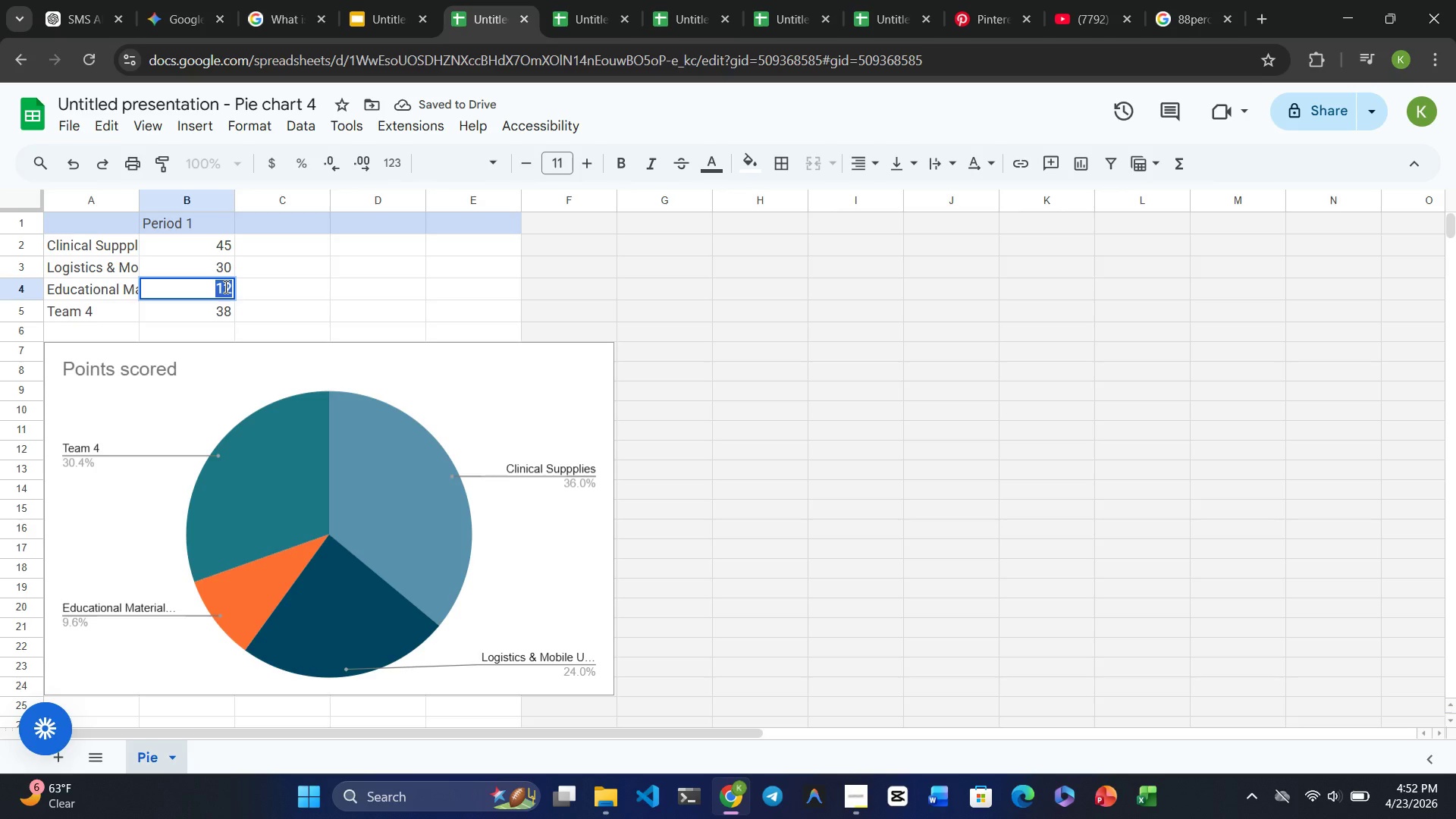 
triple_click([224, 287])
 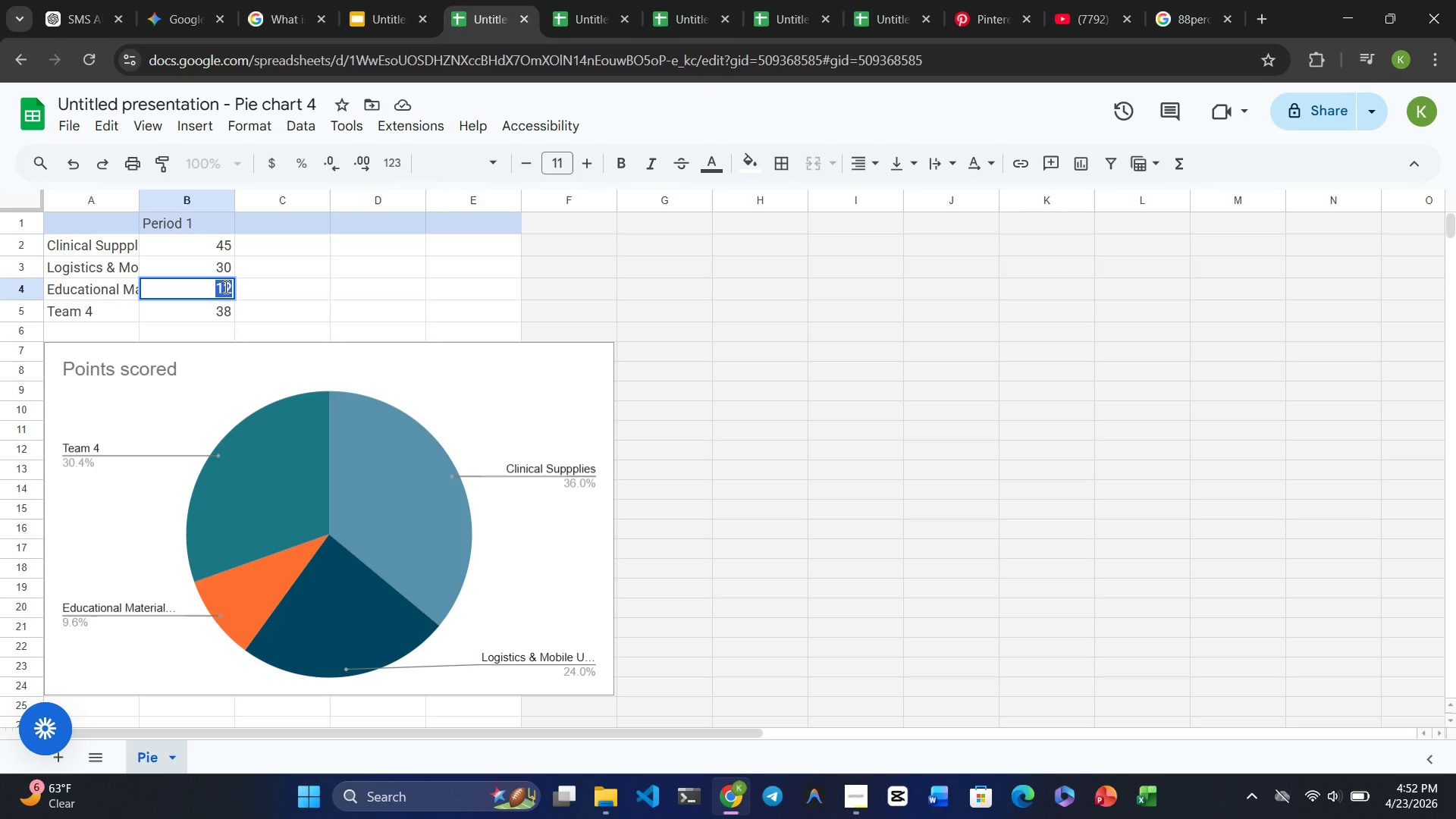 
key(Numpad2)
 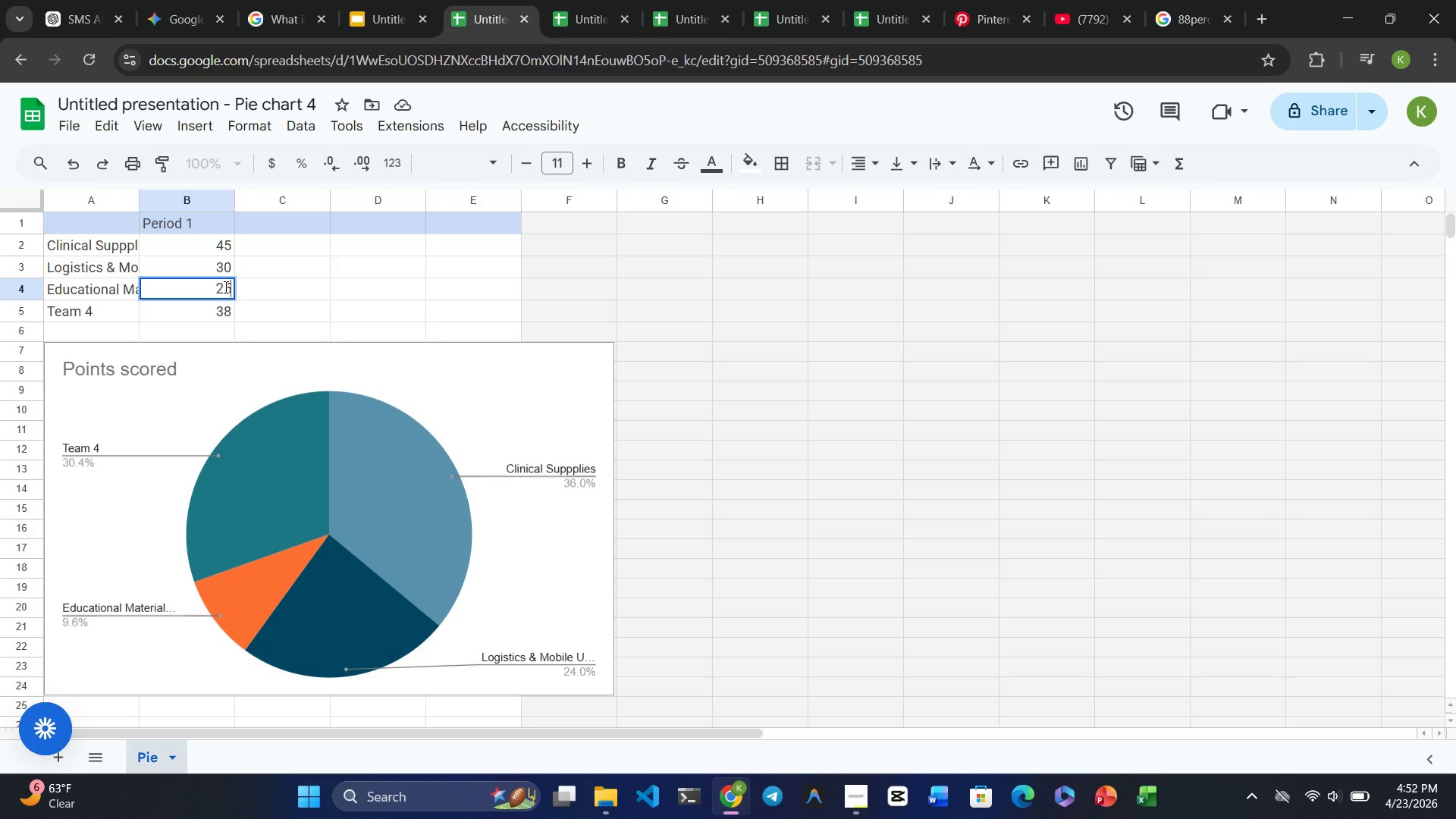 
key(Numpad5)
 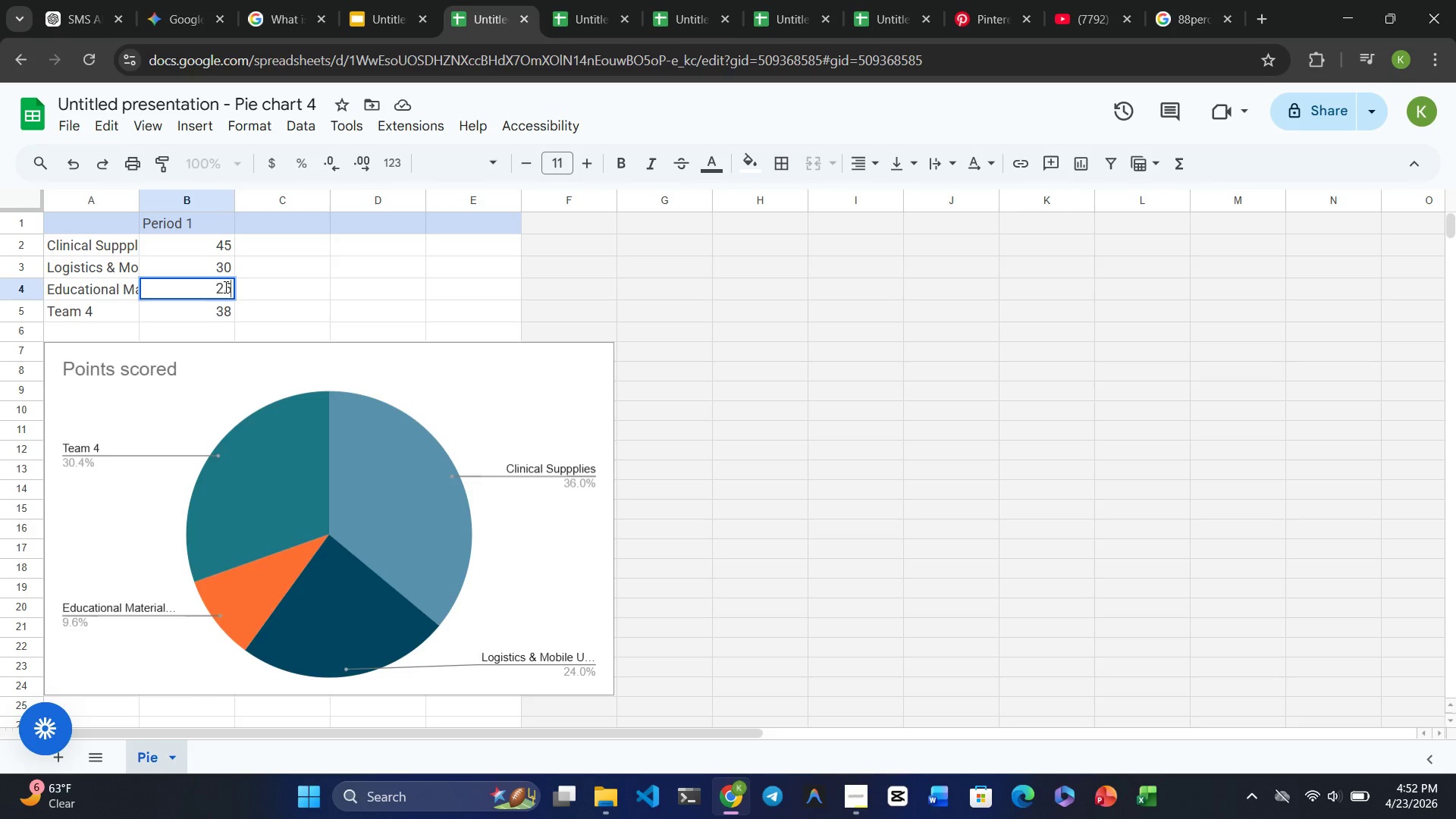 
key(Enter)
 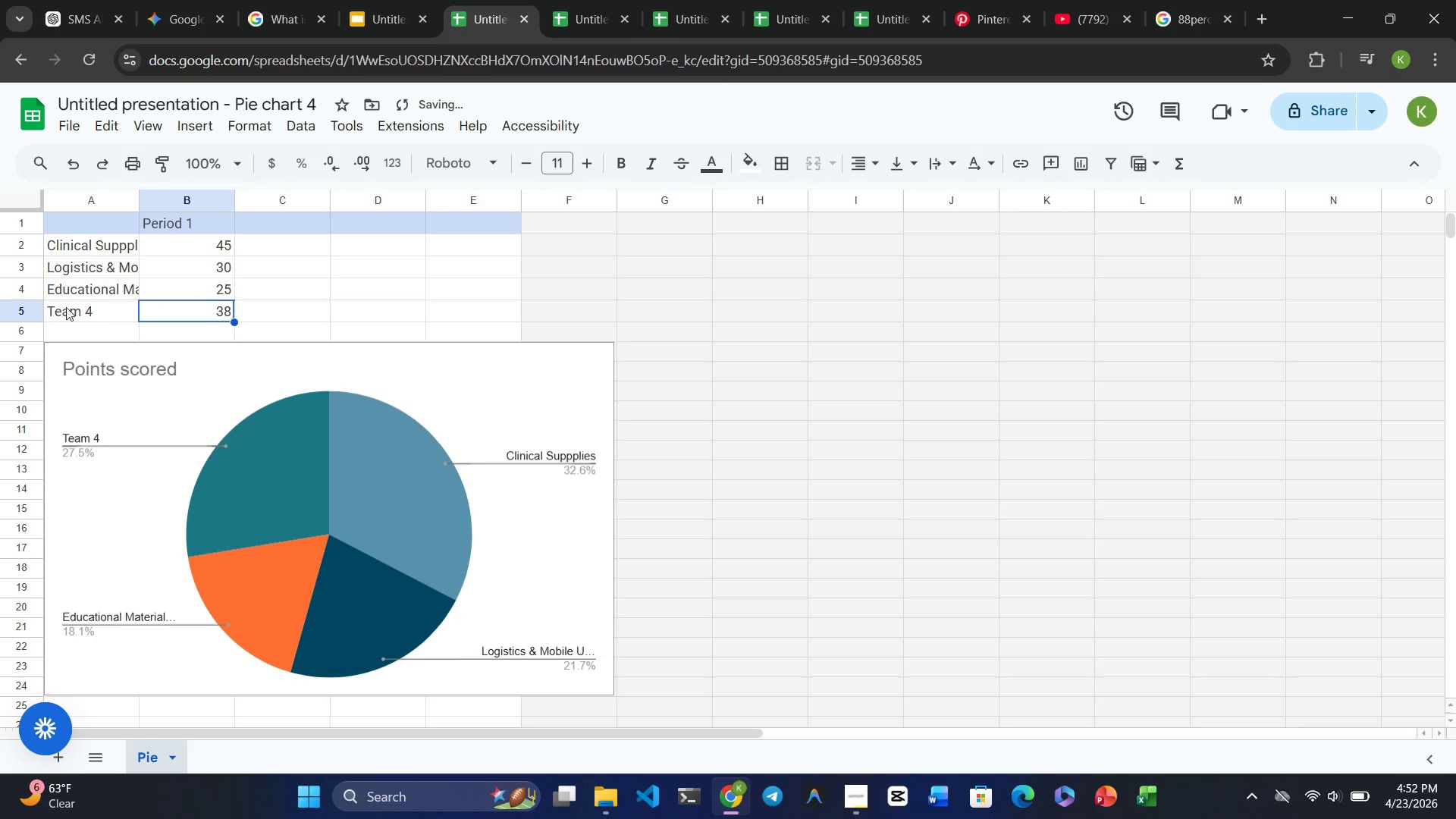 
left_click_drag(start_coordinate=[48, 309], to_coordinate=[218, 312])
 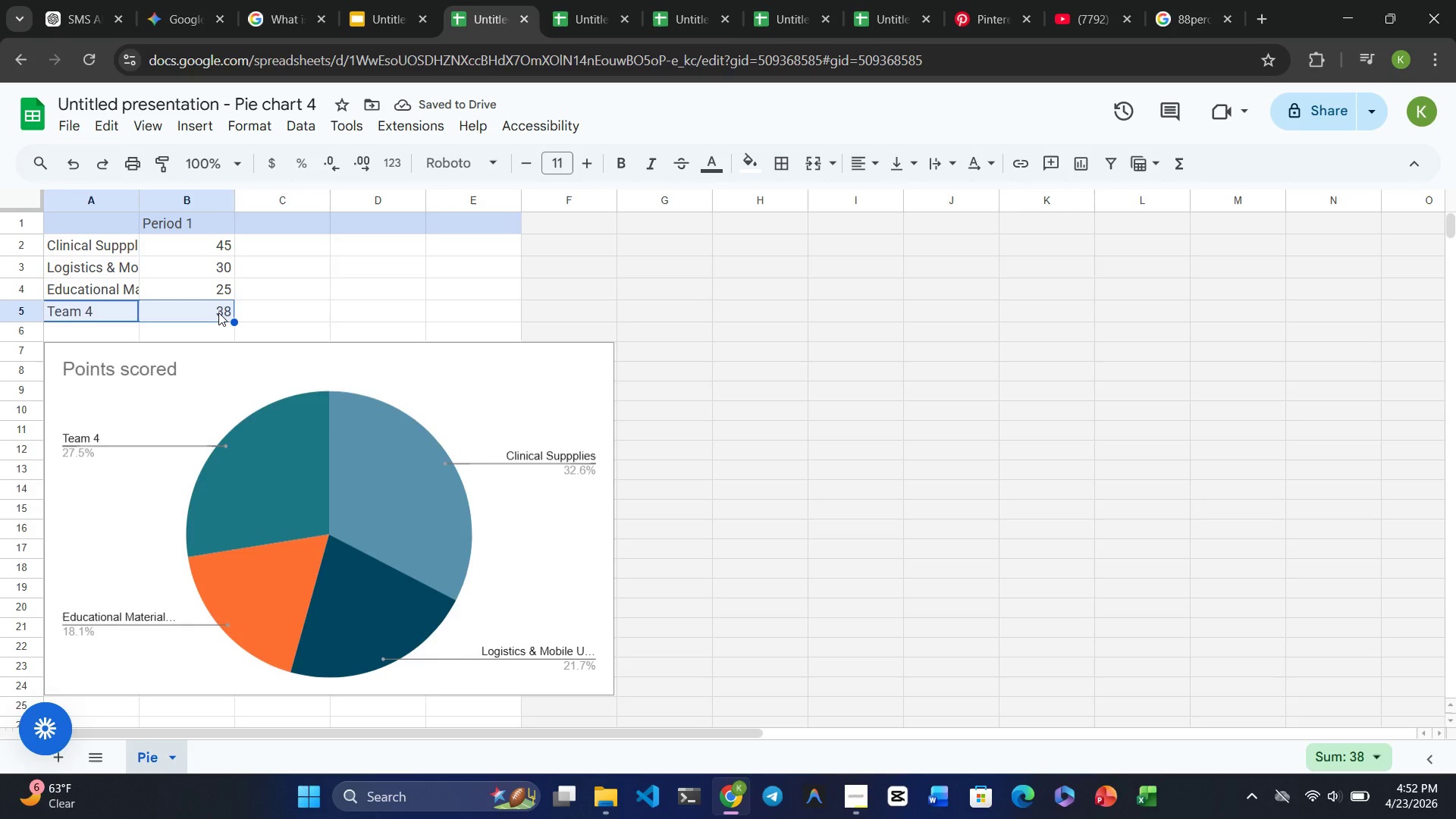 
wait(10.83)
 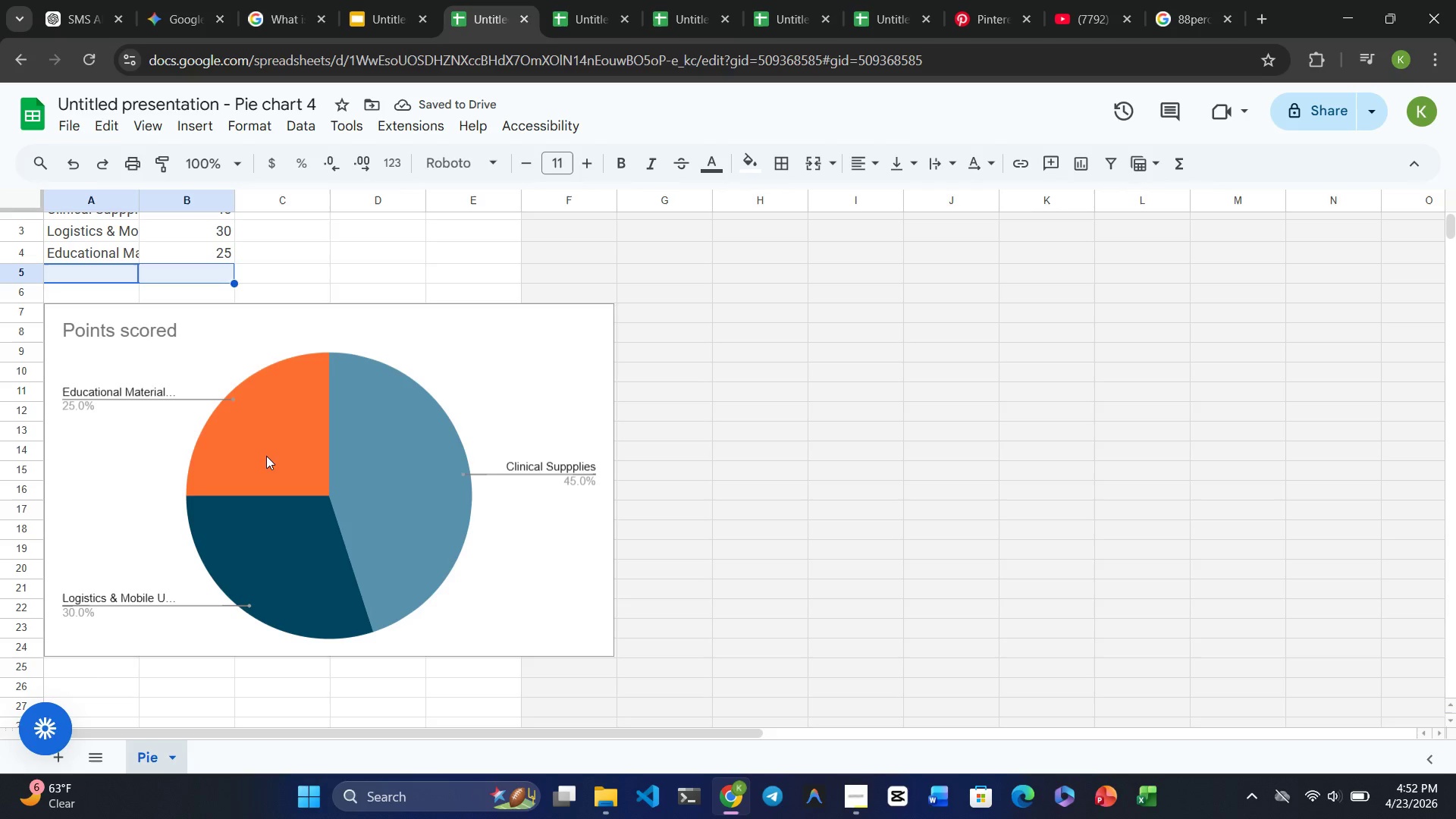 
double_click([265, 454])
 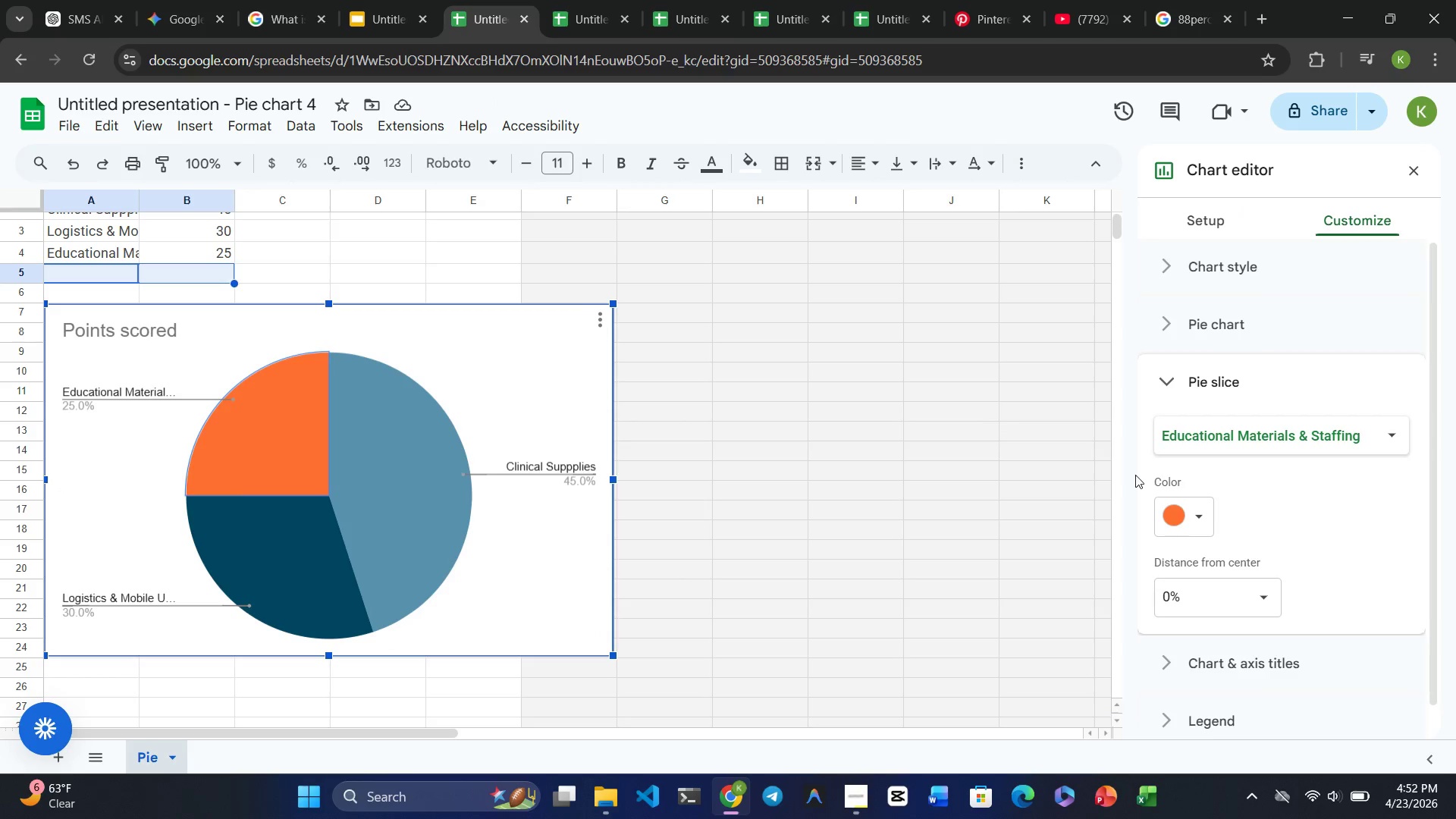 
left_click([1186, 519])
 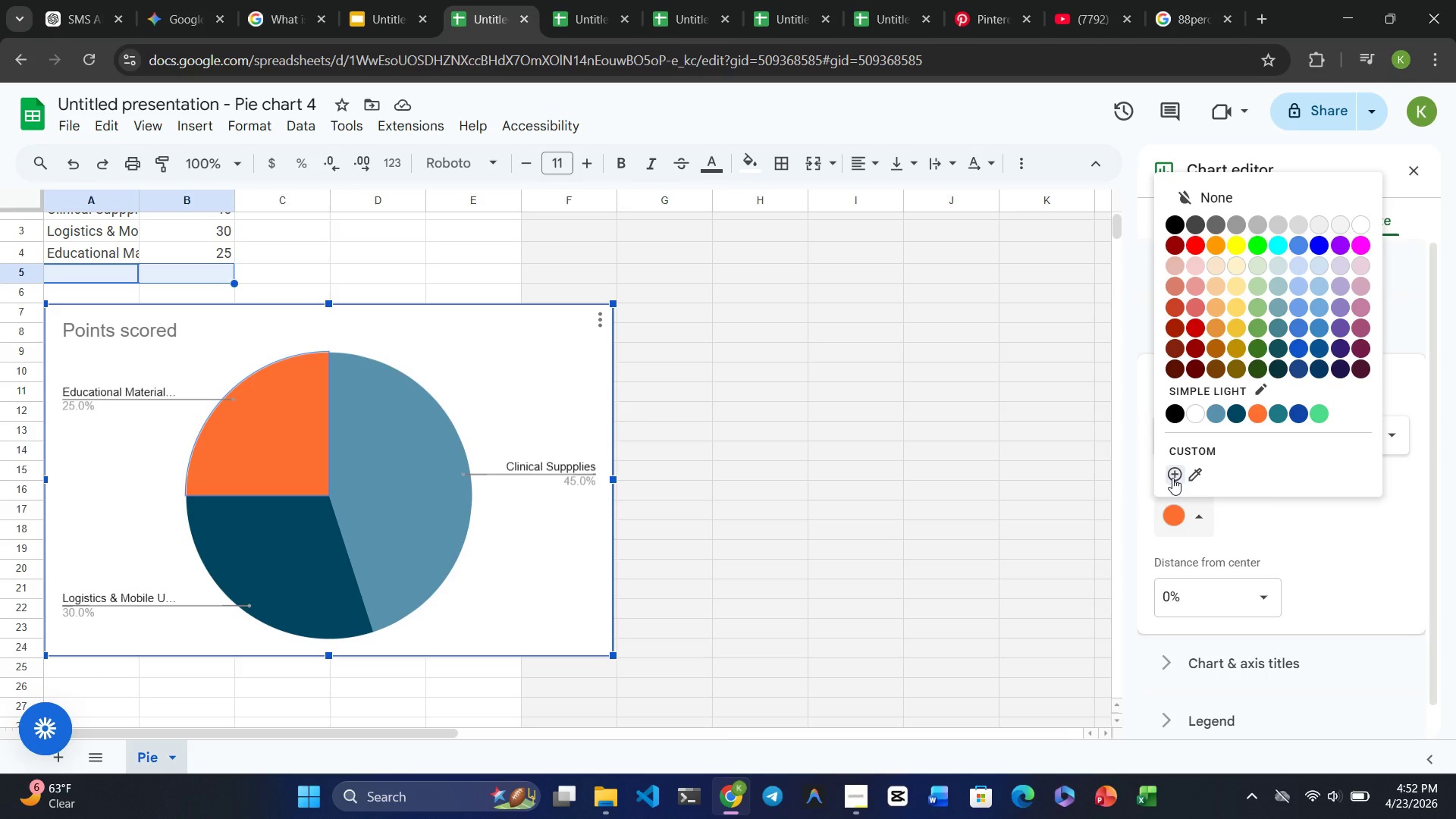 
left_click([1172, 478])
 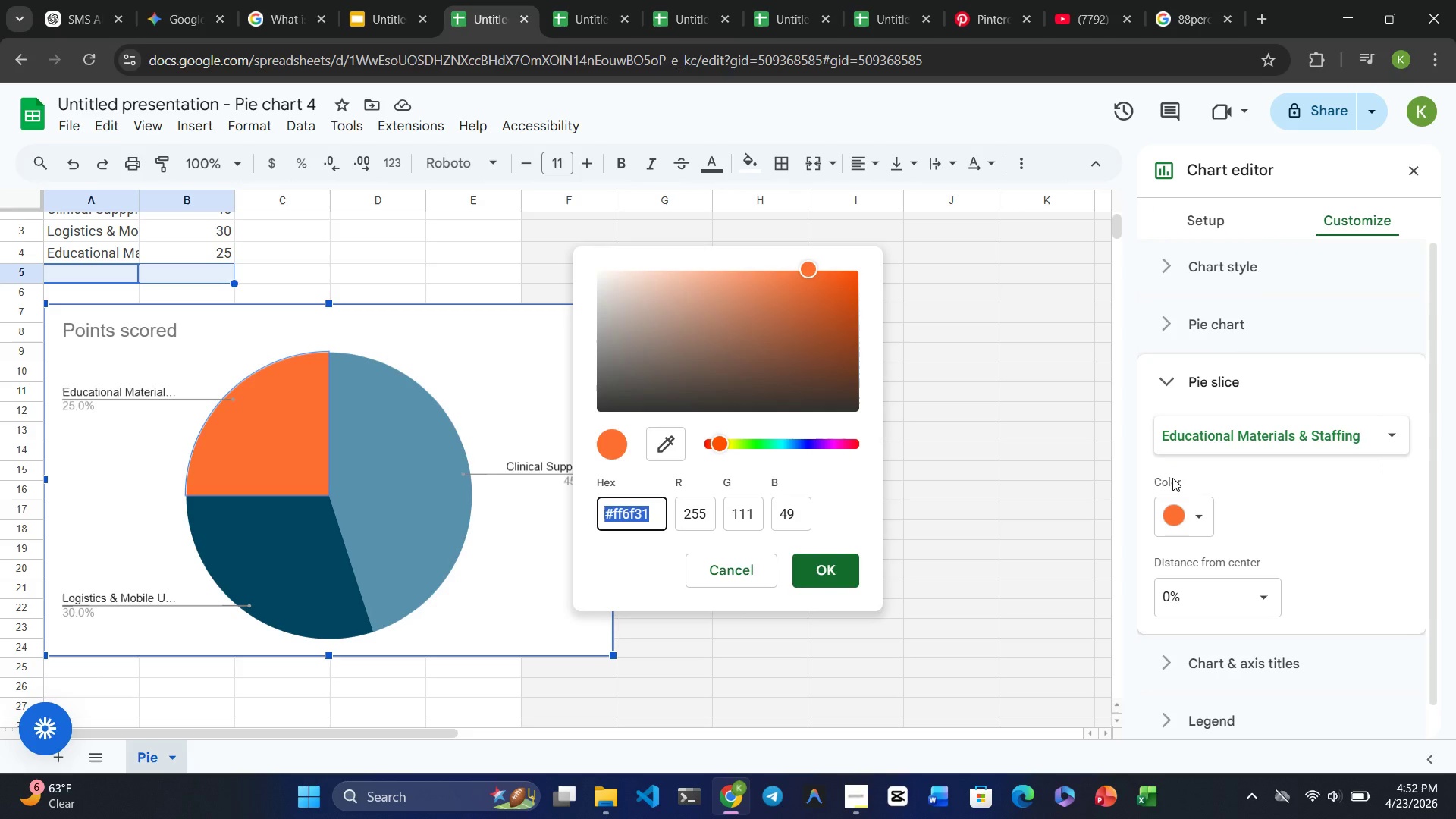 
key(Backspace)
 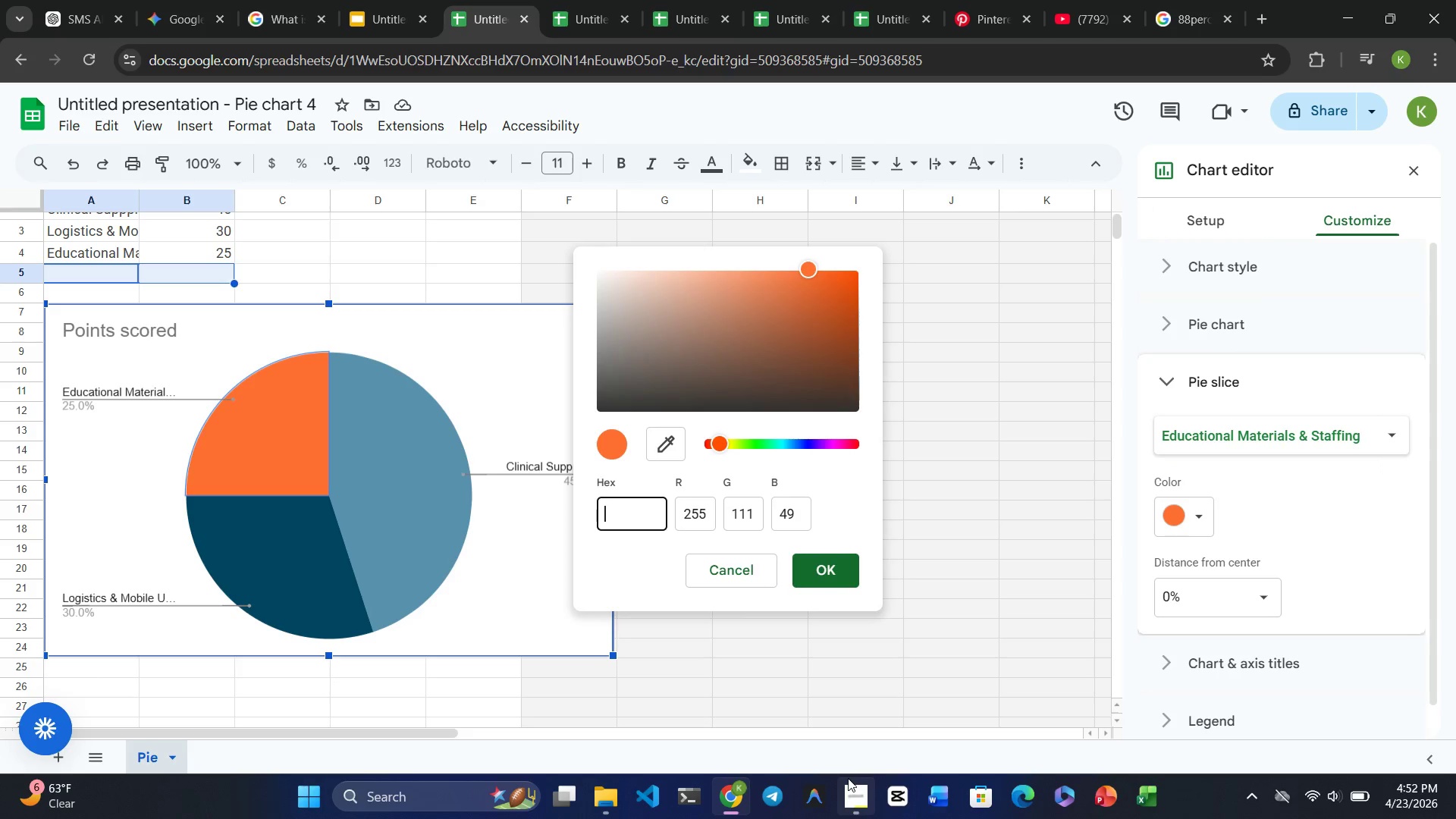 
left_click([848, 788])